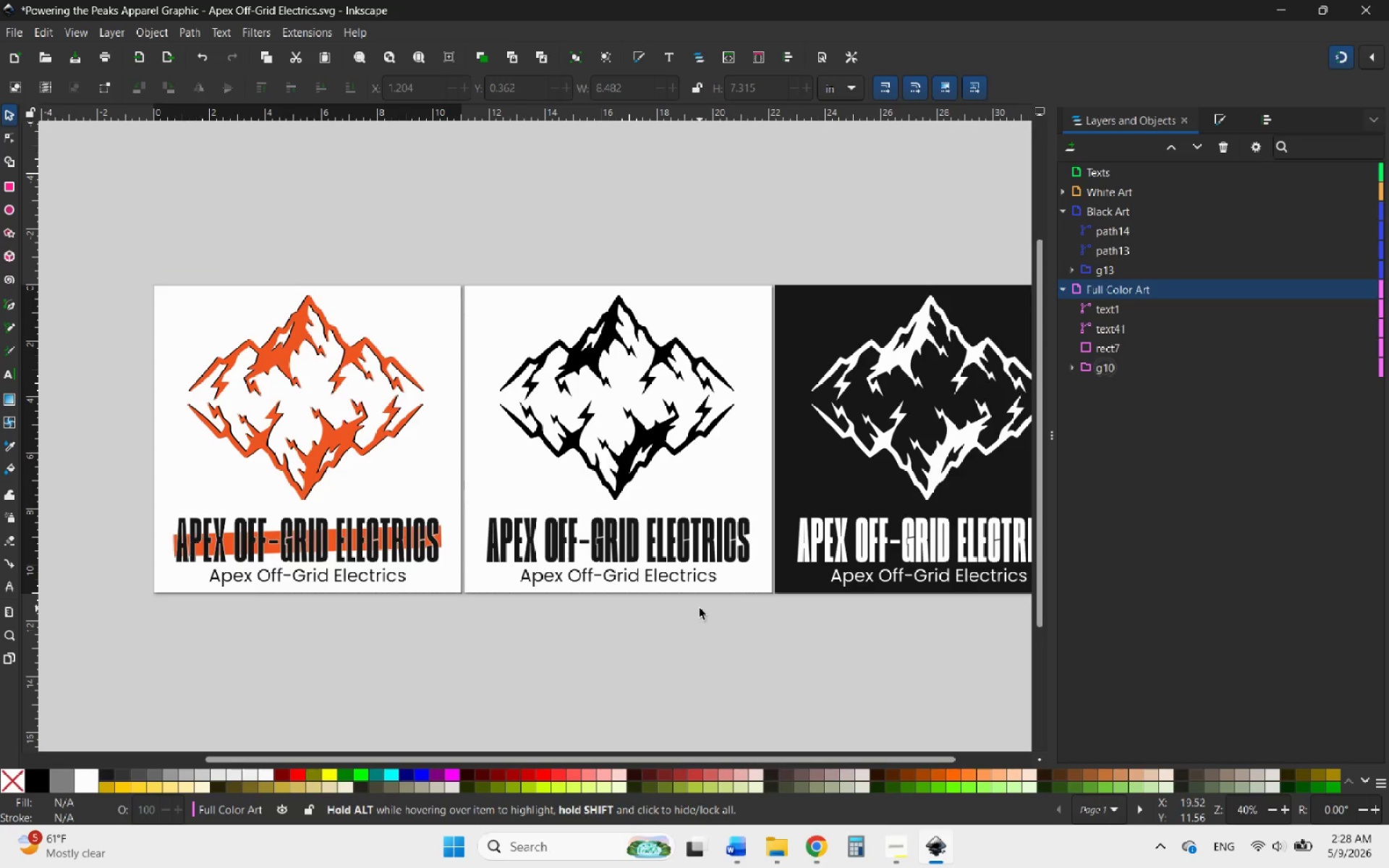 
hold_key(key=ControlLeft, duration=1.17)
scroll: coordinate [722, 626], scroll_direction: down, amount: 4.0
 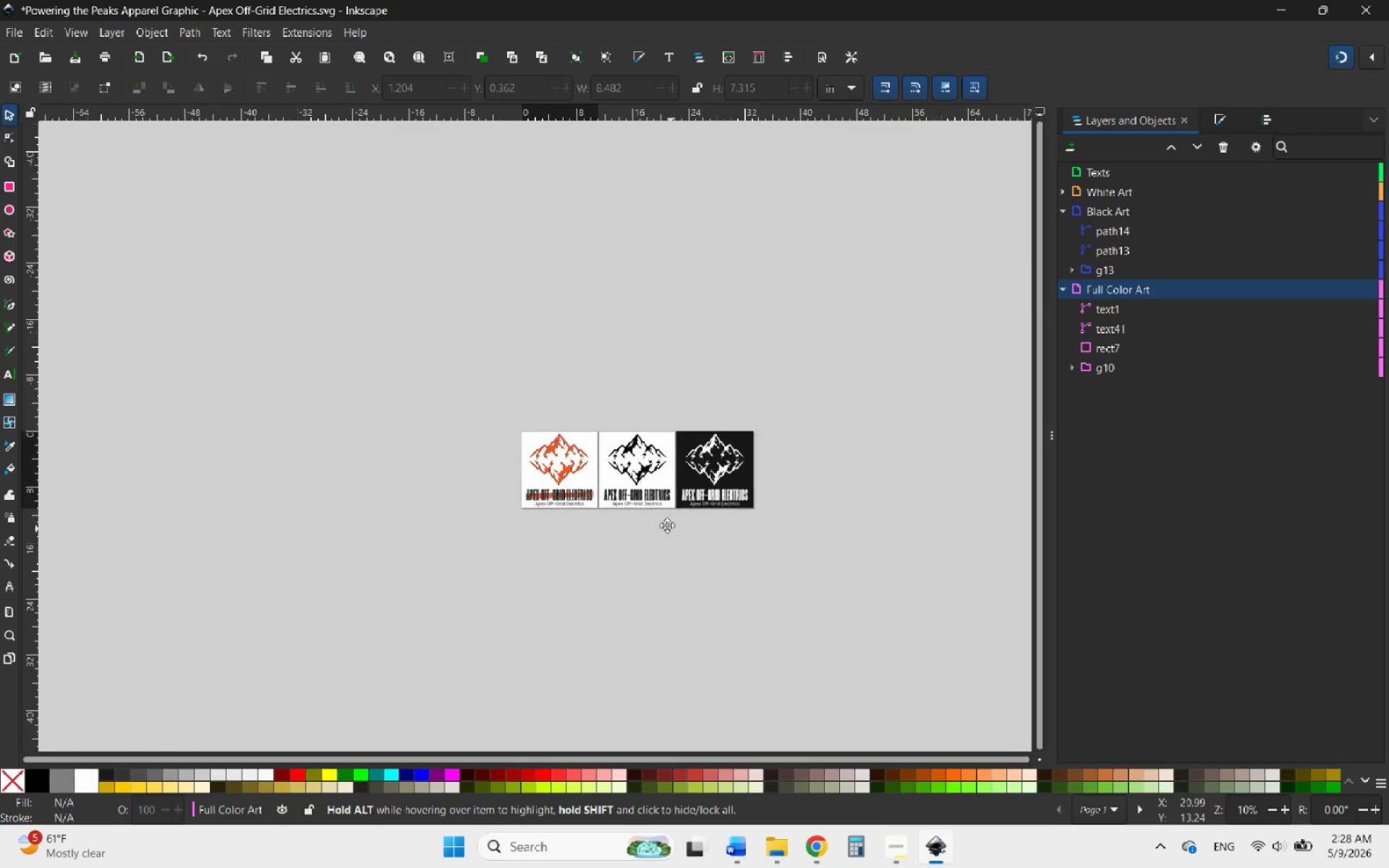 
hold_key(key=ControlLeft, duration=1.34)
scroll: coordinate [687, 483], scroll_direction: up, amount: 4.0
 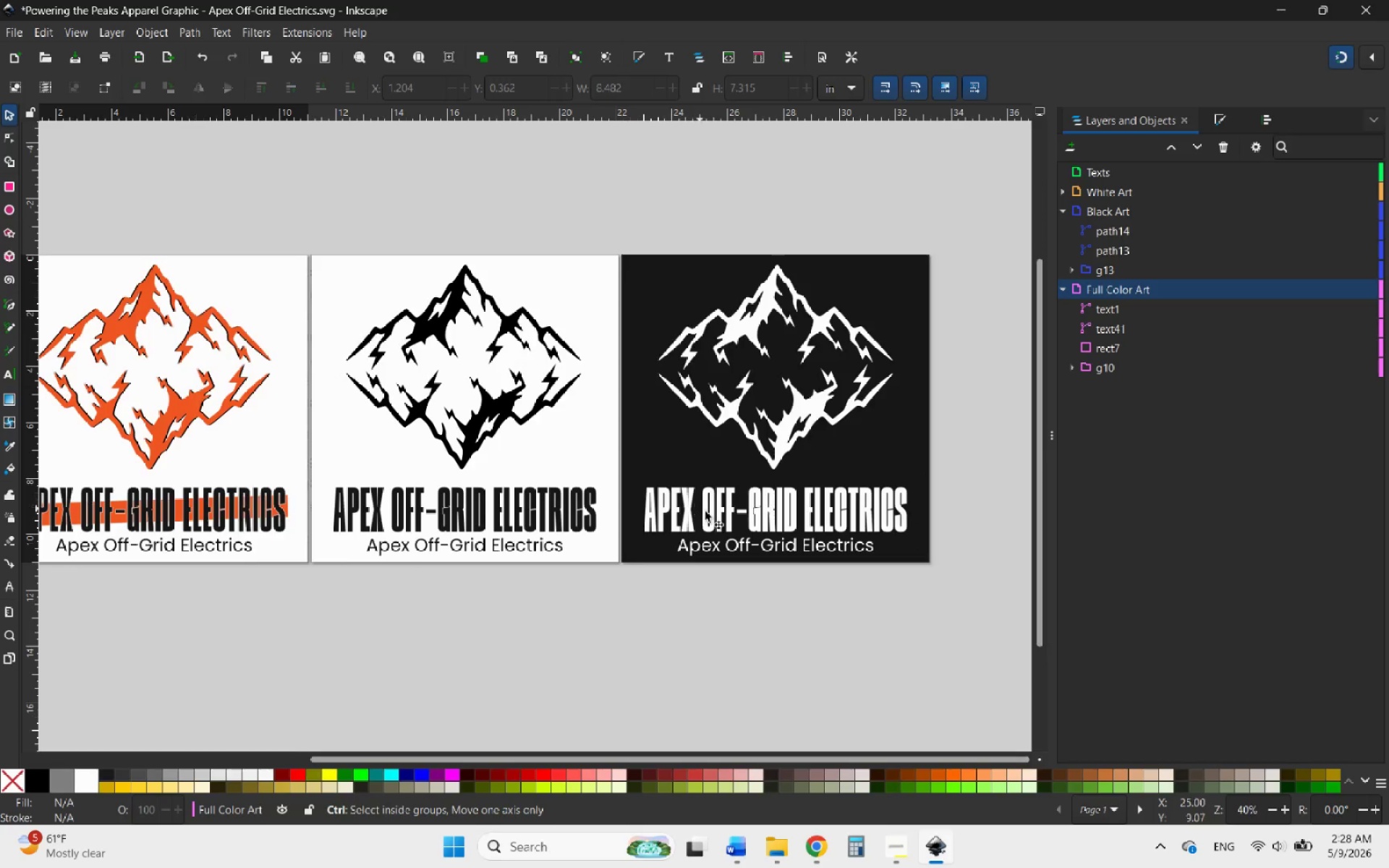 
scroll: coordinate [705, 511], scroll_direction: down, amount: 1.0
 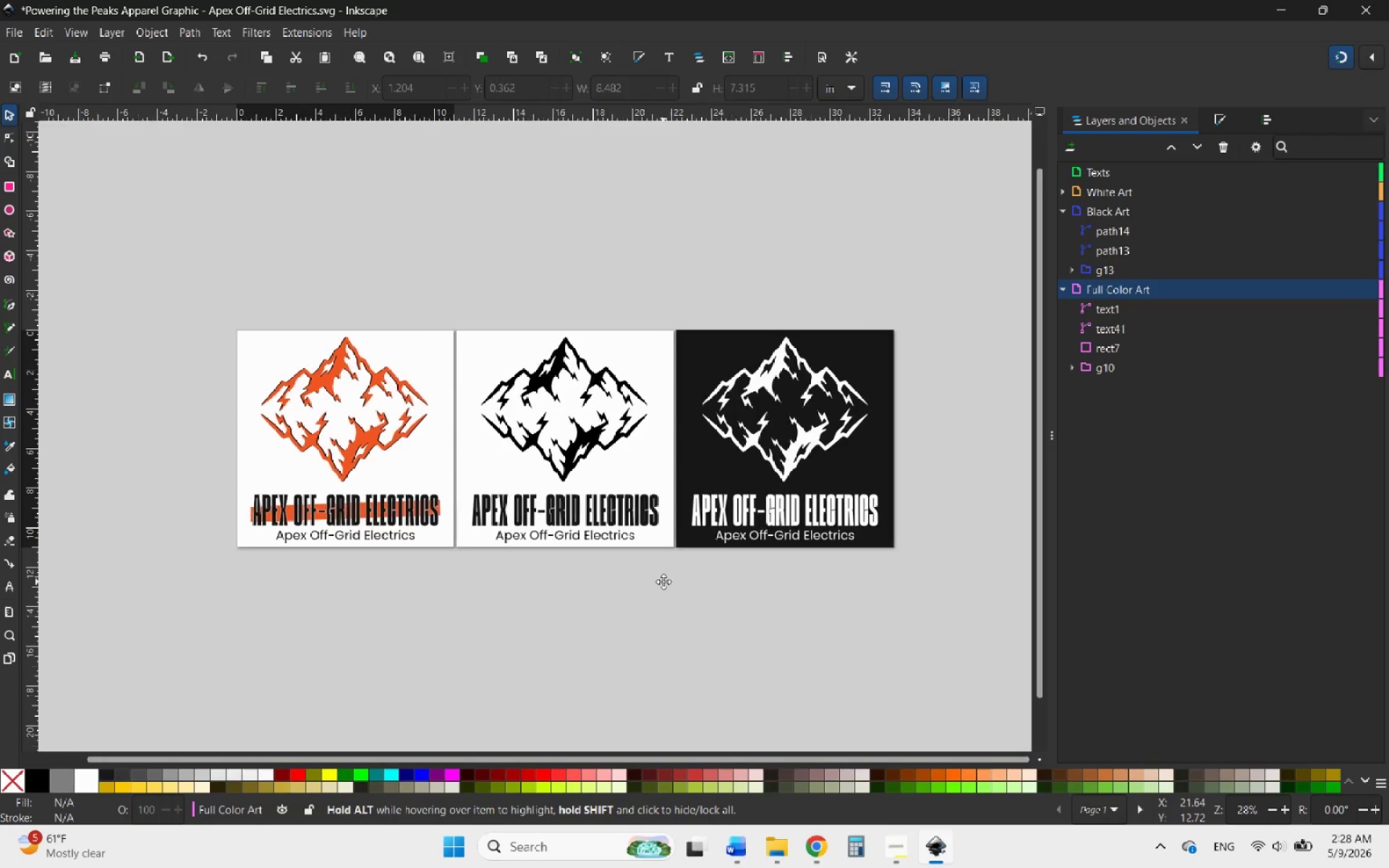 
hold_key(key=ControlLeft, duration=0.83)
scroll: coordinate [671, 572], scroll_direction: up, amount: 1.0
 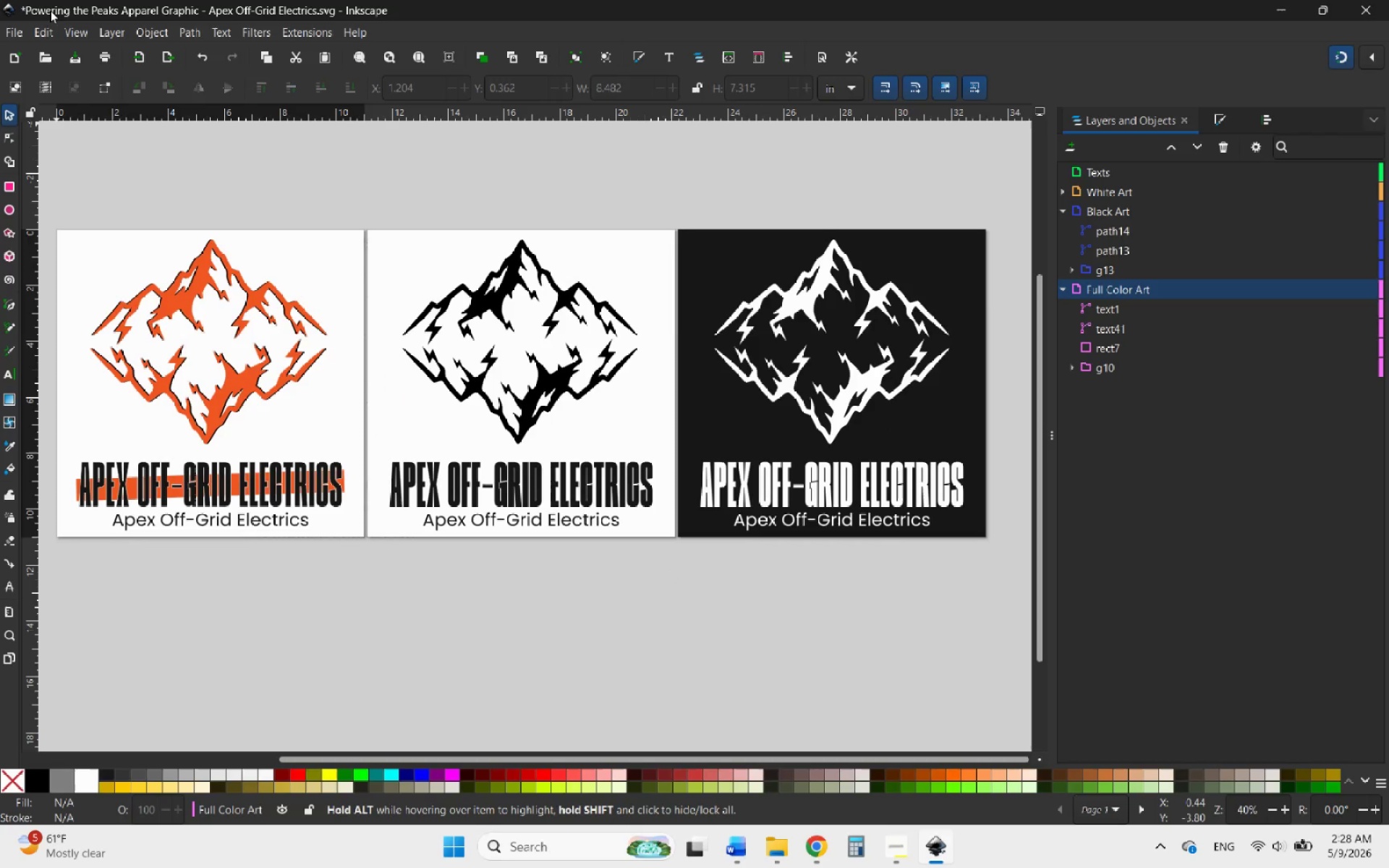 
left_click([14, 30])
 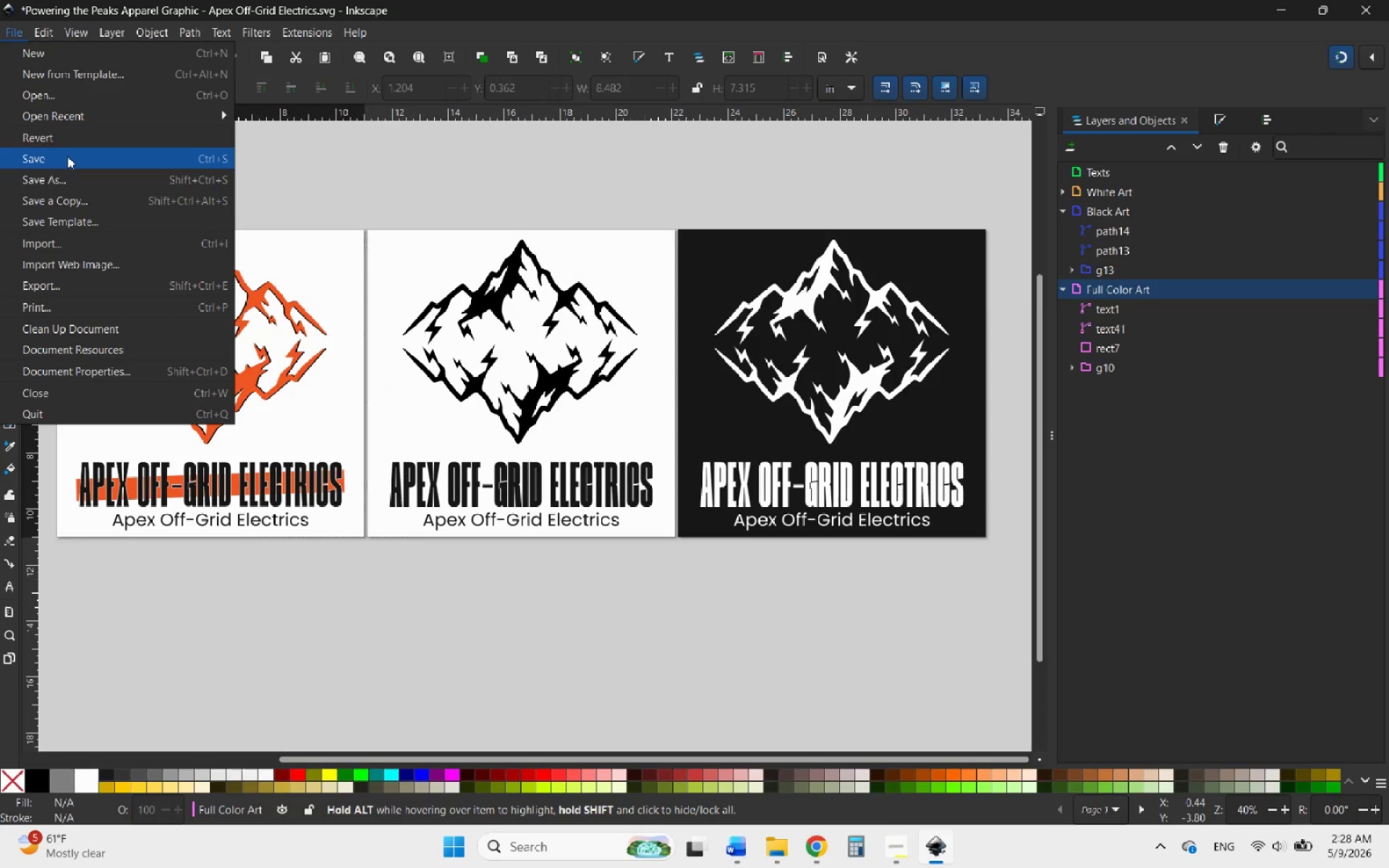 
left_click([67, 159])
 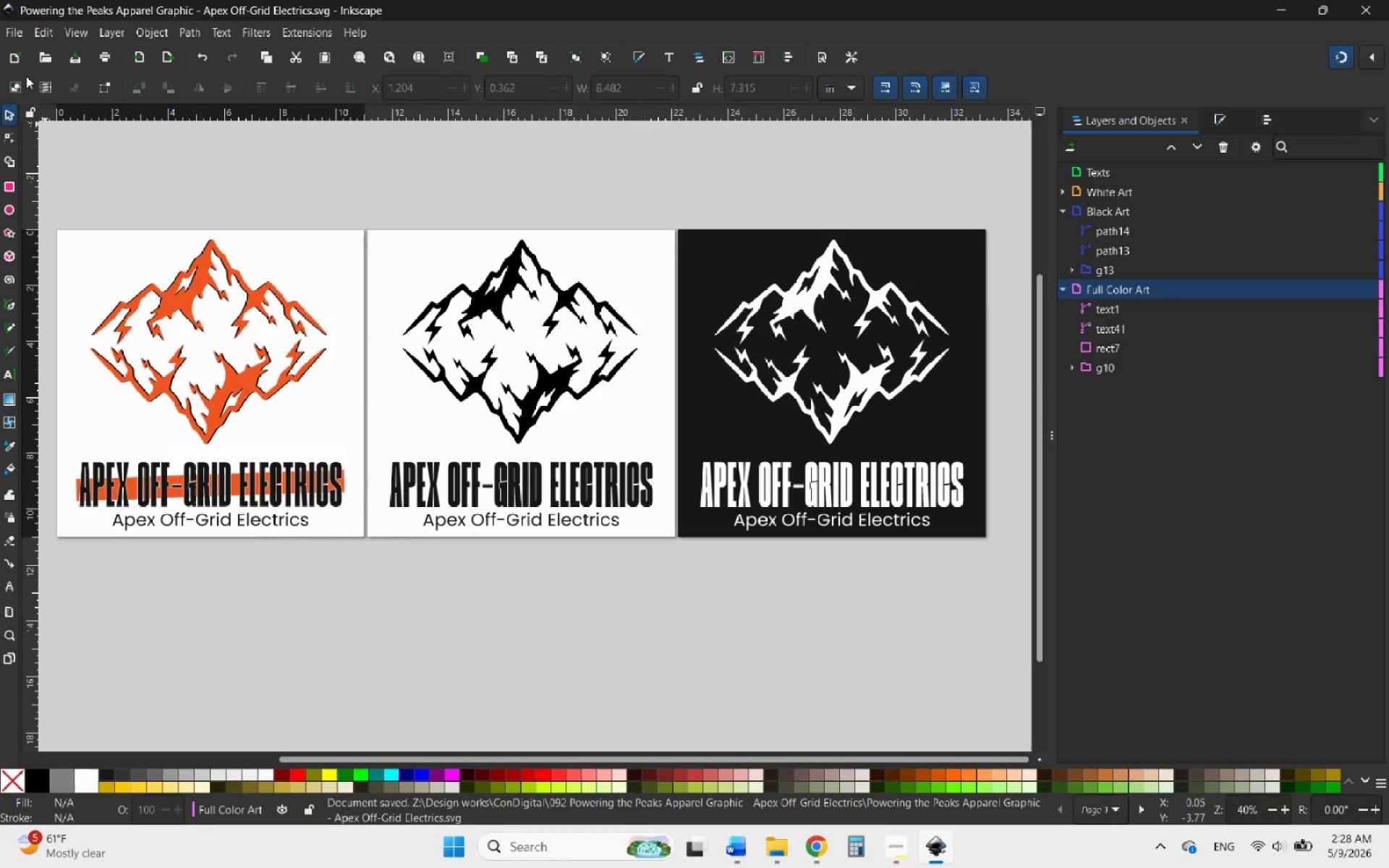 
left_click([12, 24])
 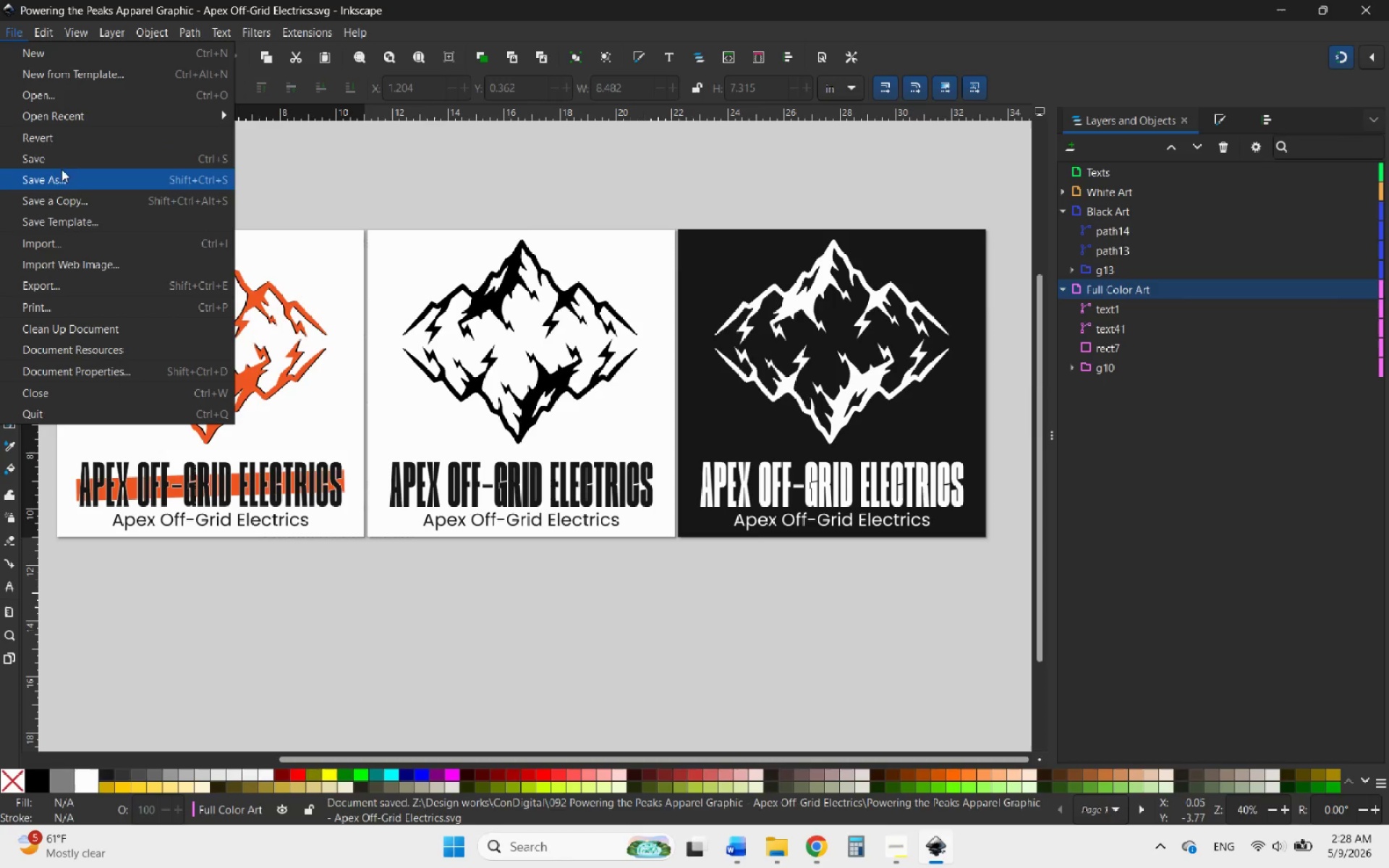 
left_click([61, 174])
 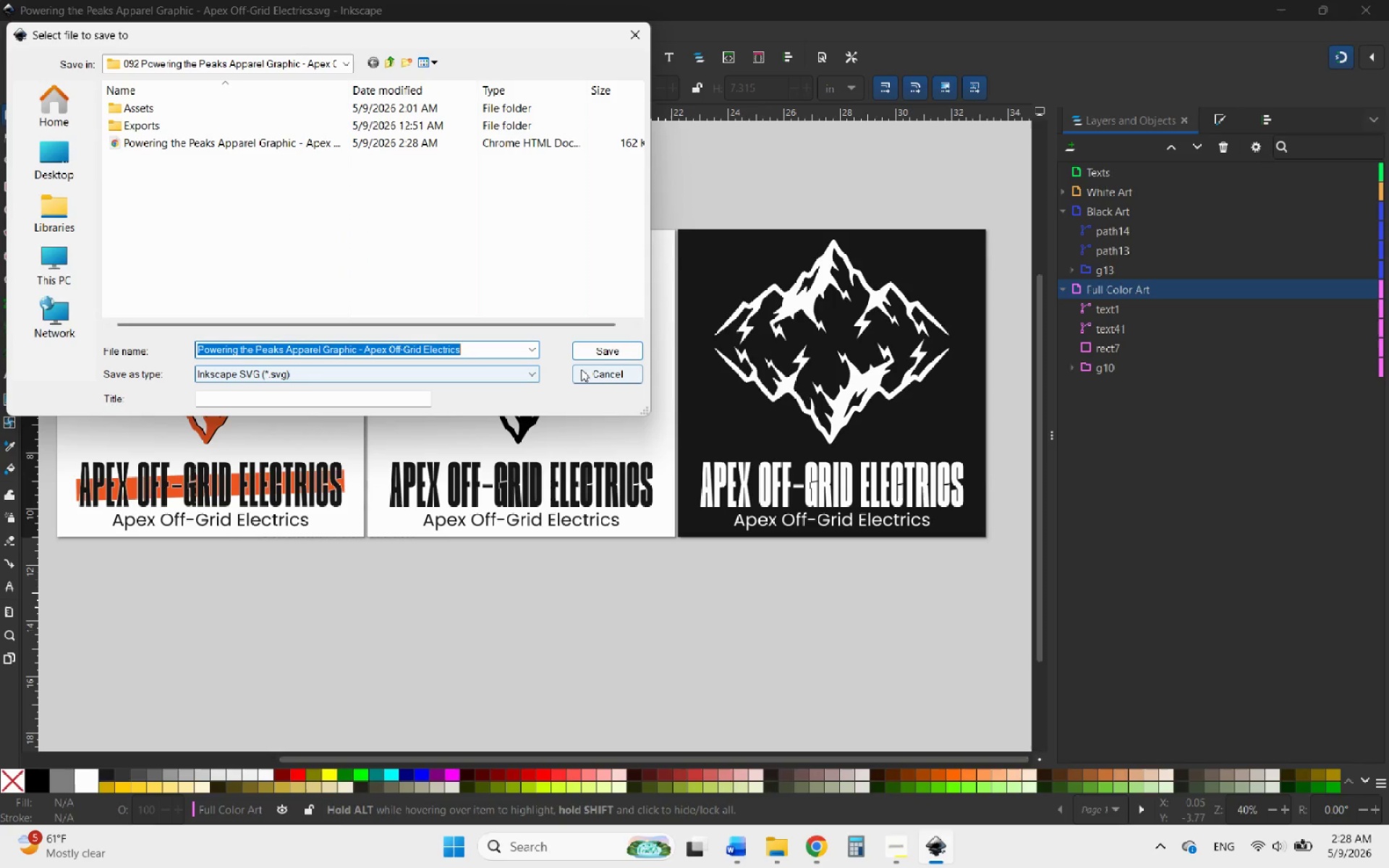 
left_click([602, 357])
 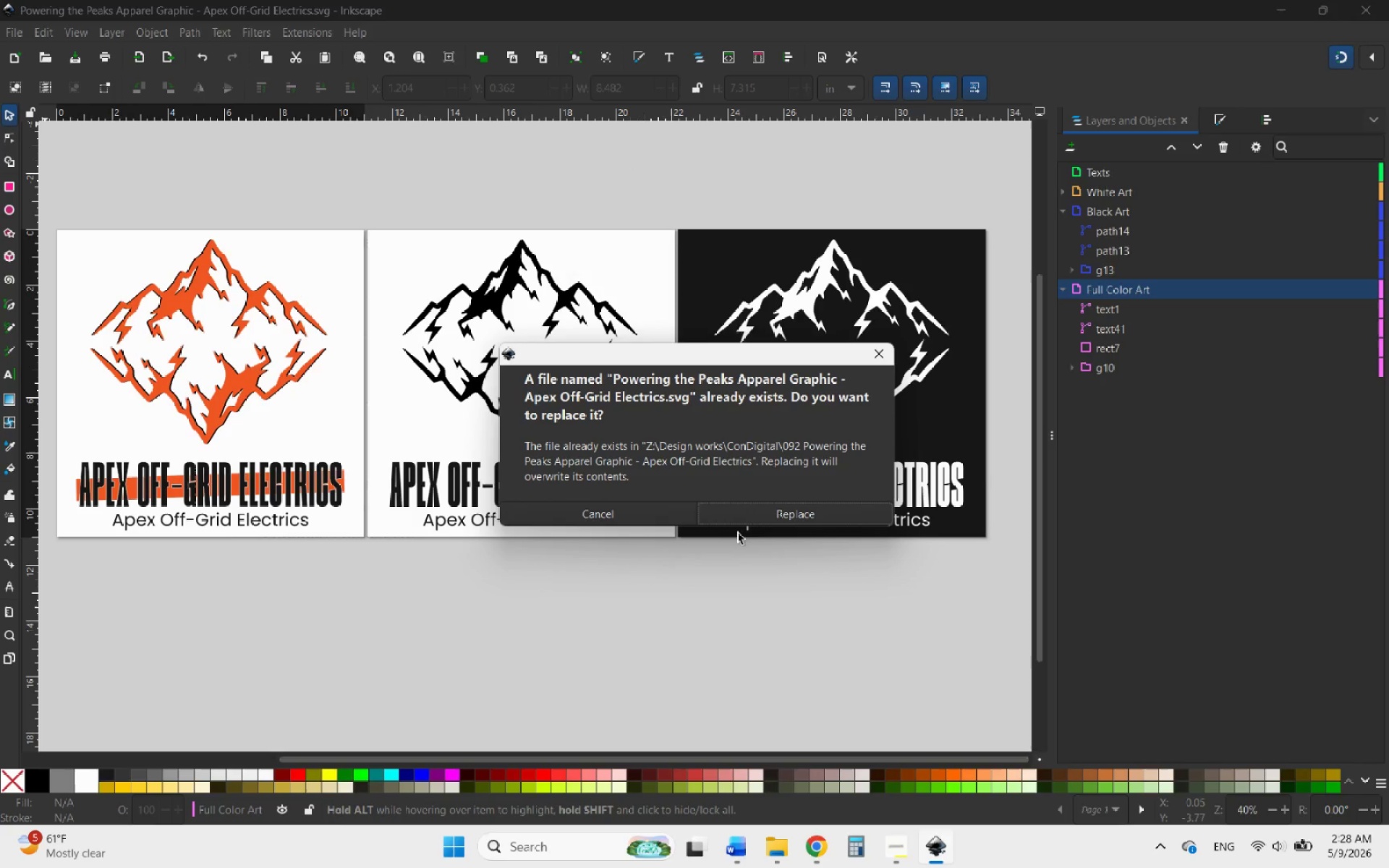 
left_click([749, 519])
 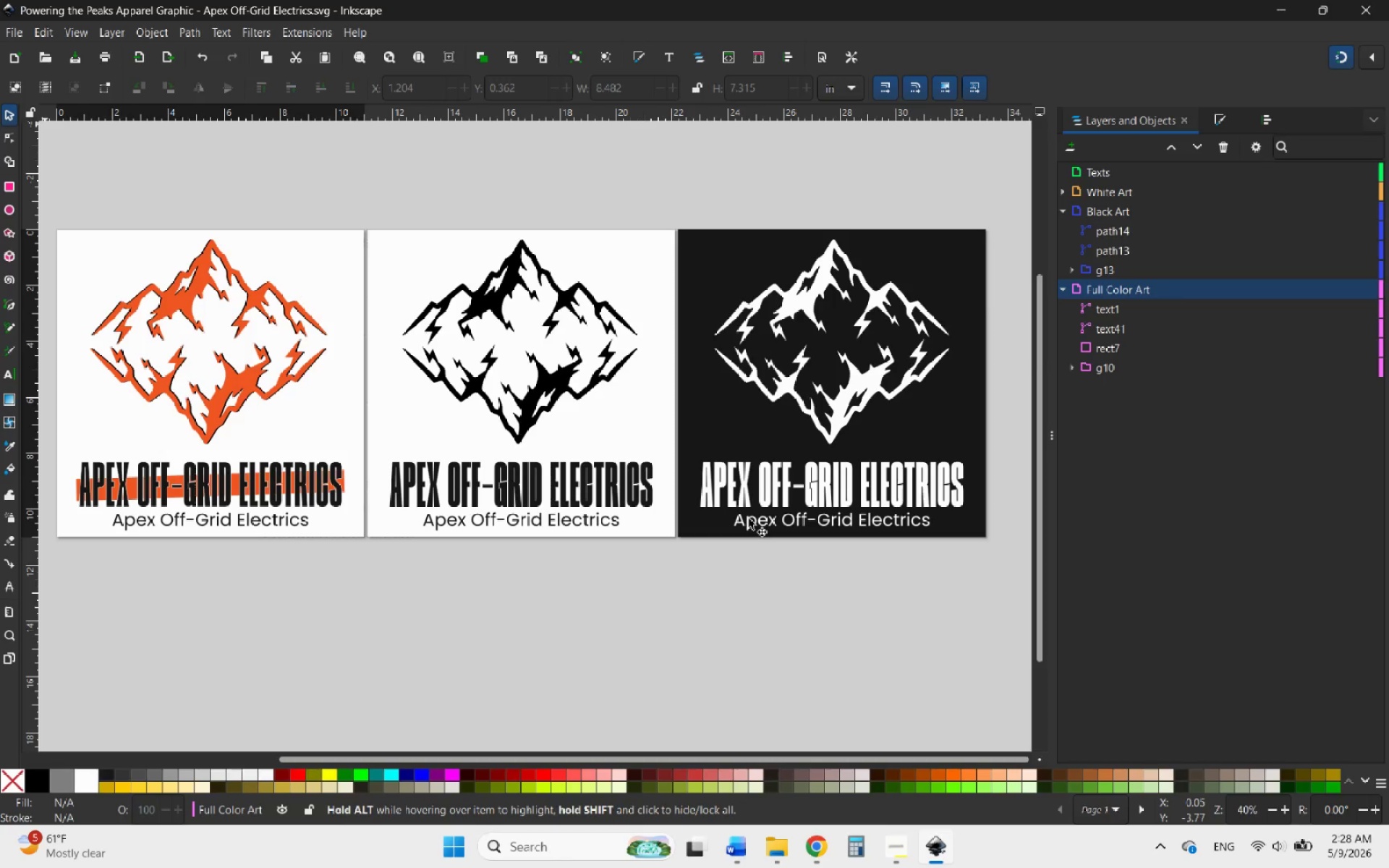 
wait(10.42)
 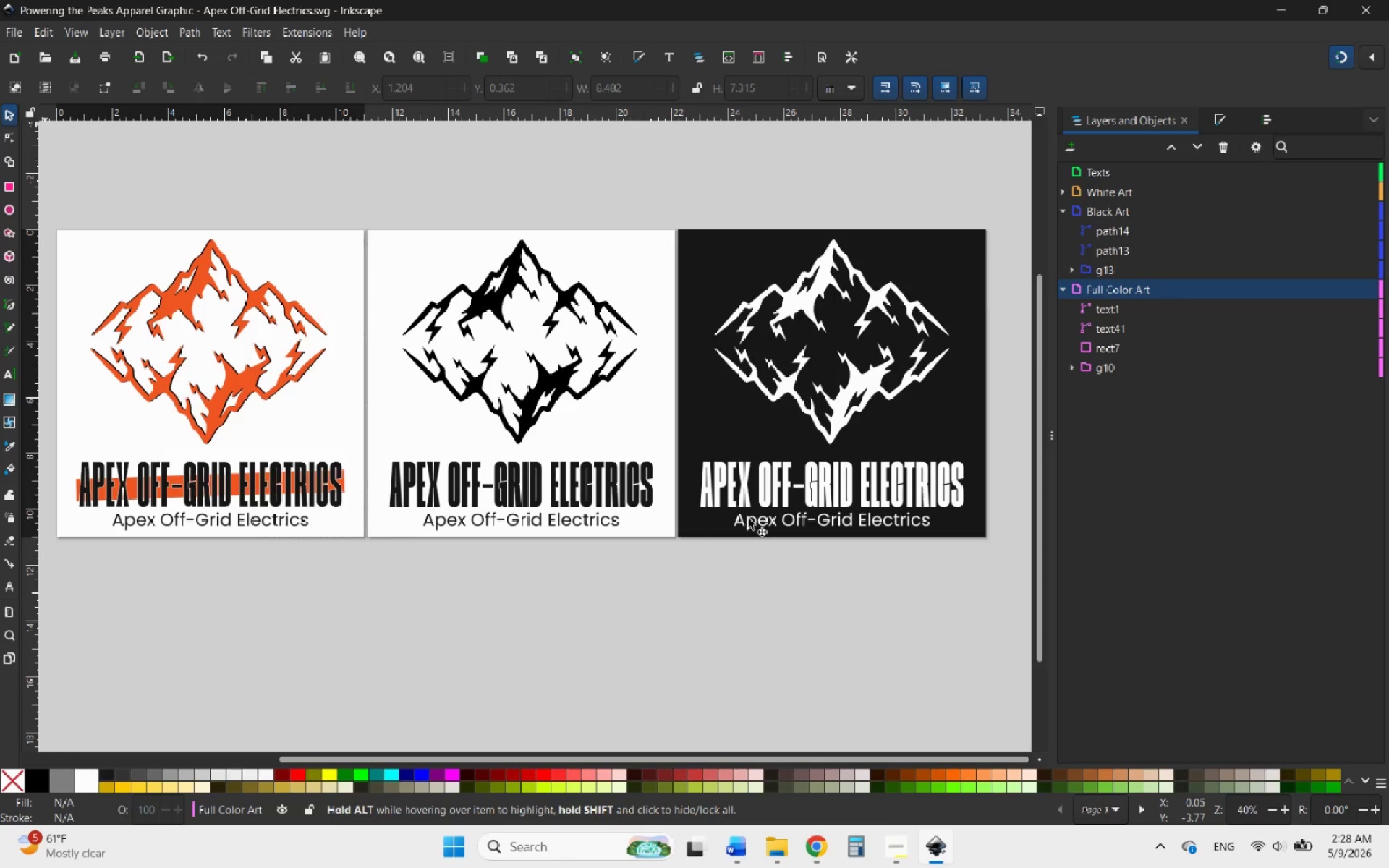 
hold_key(key=ControlLeft, duration=0.62)
scroll: coordinate [688, 519], scroll_direction: down, amount: 2.0
 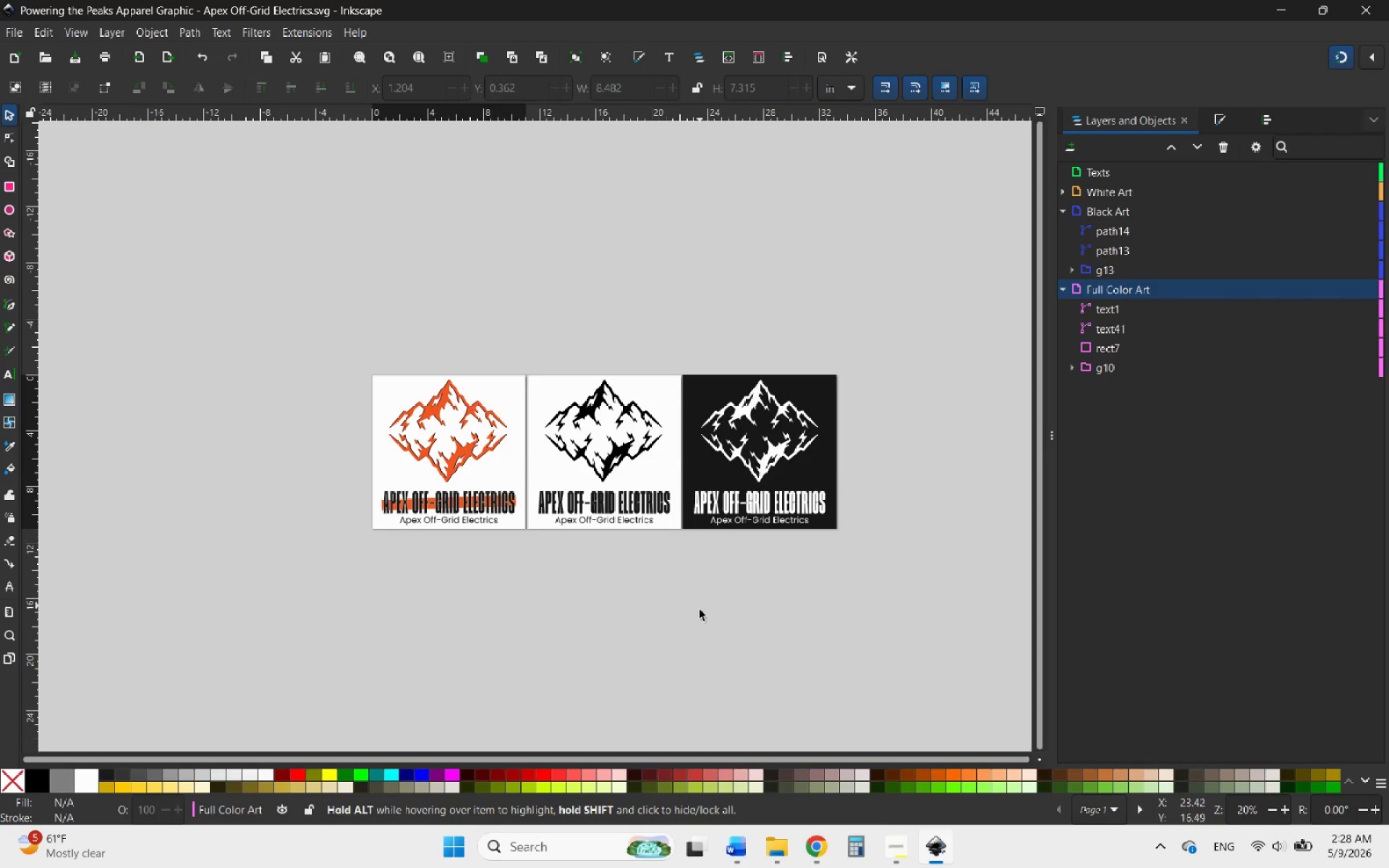 
left_click([700, 613])
 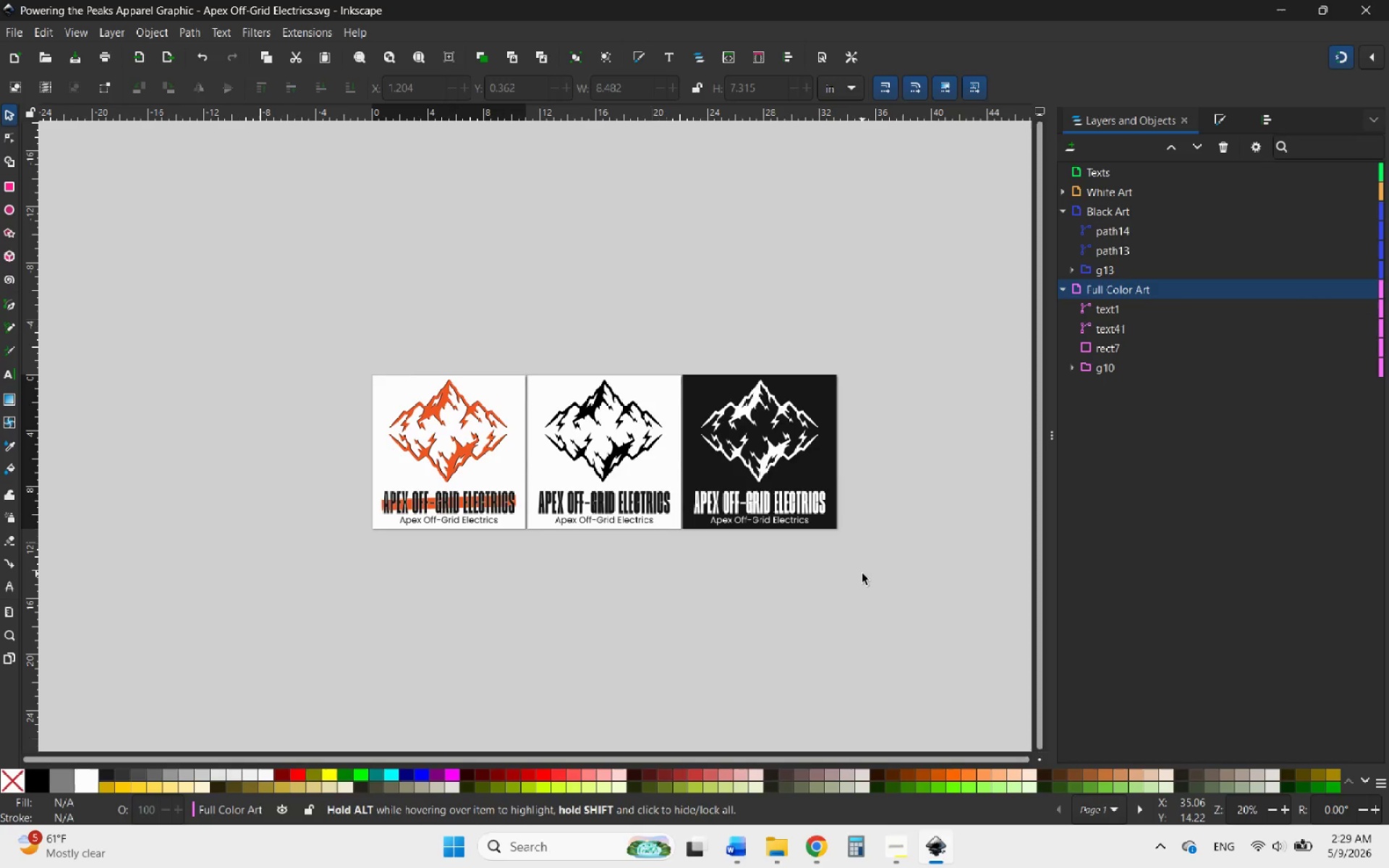 
wait(15.44)
 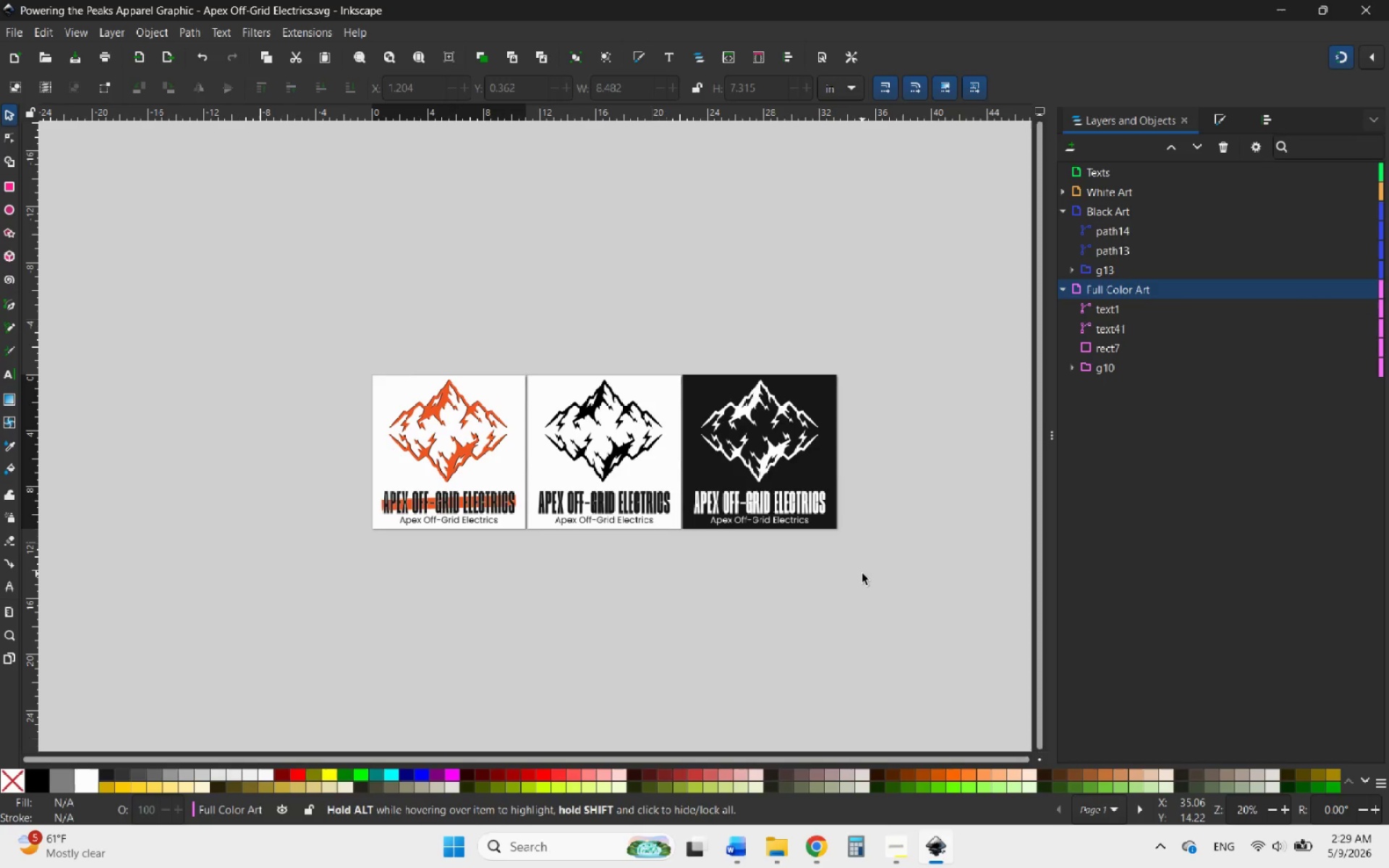 
hold_key(key=ControlLeft, duration=0.56)
scroll: coordinate [731, 546], scroll_direction: down, amount: 1.0
 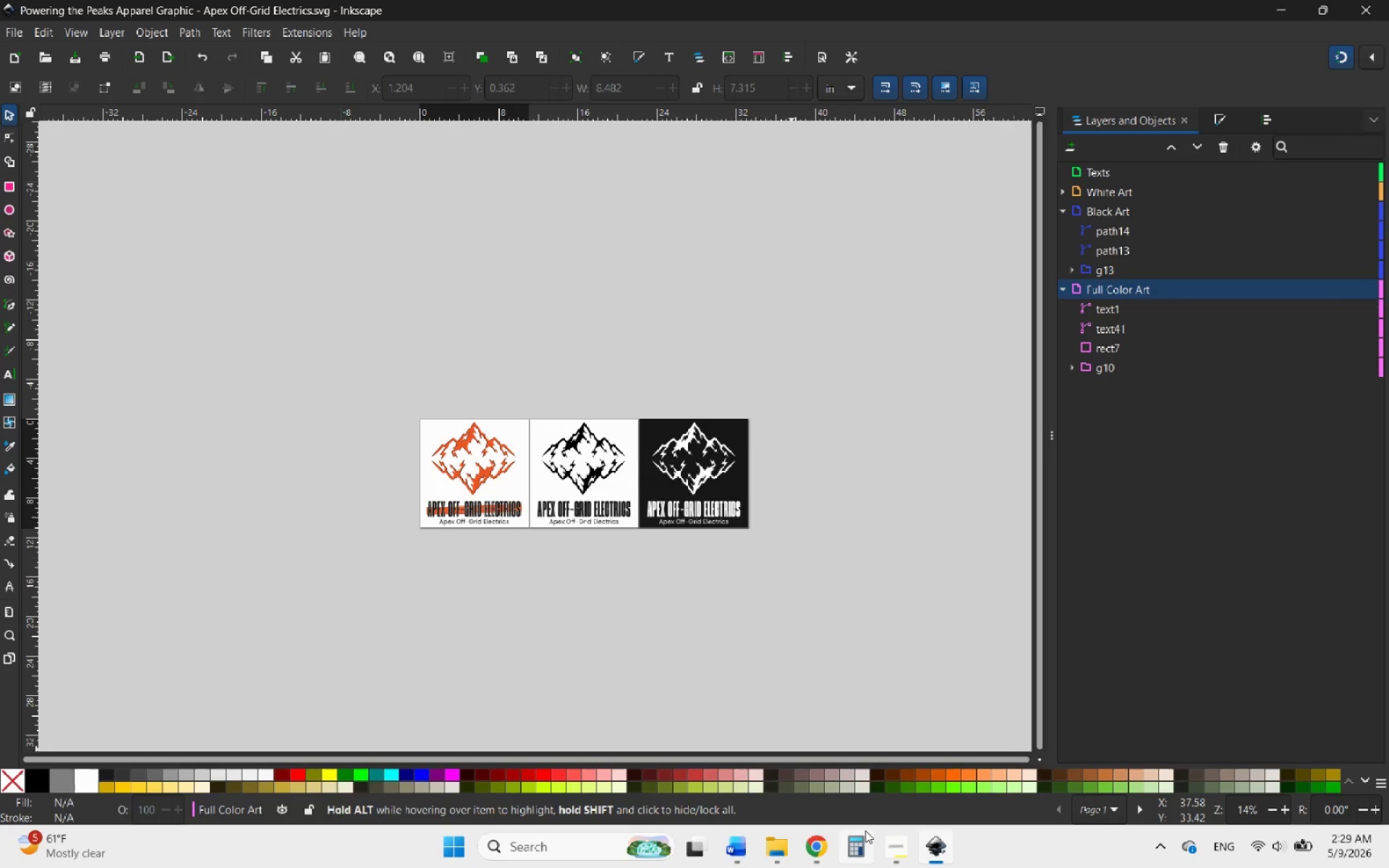 
left_click([888, 854])